 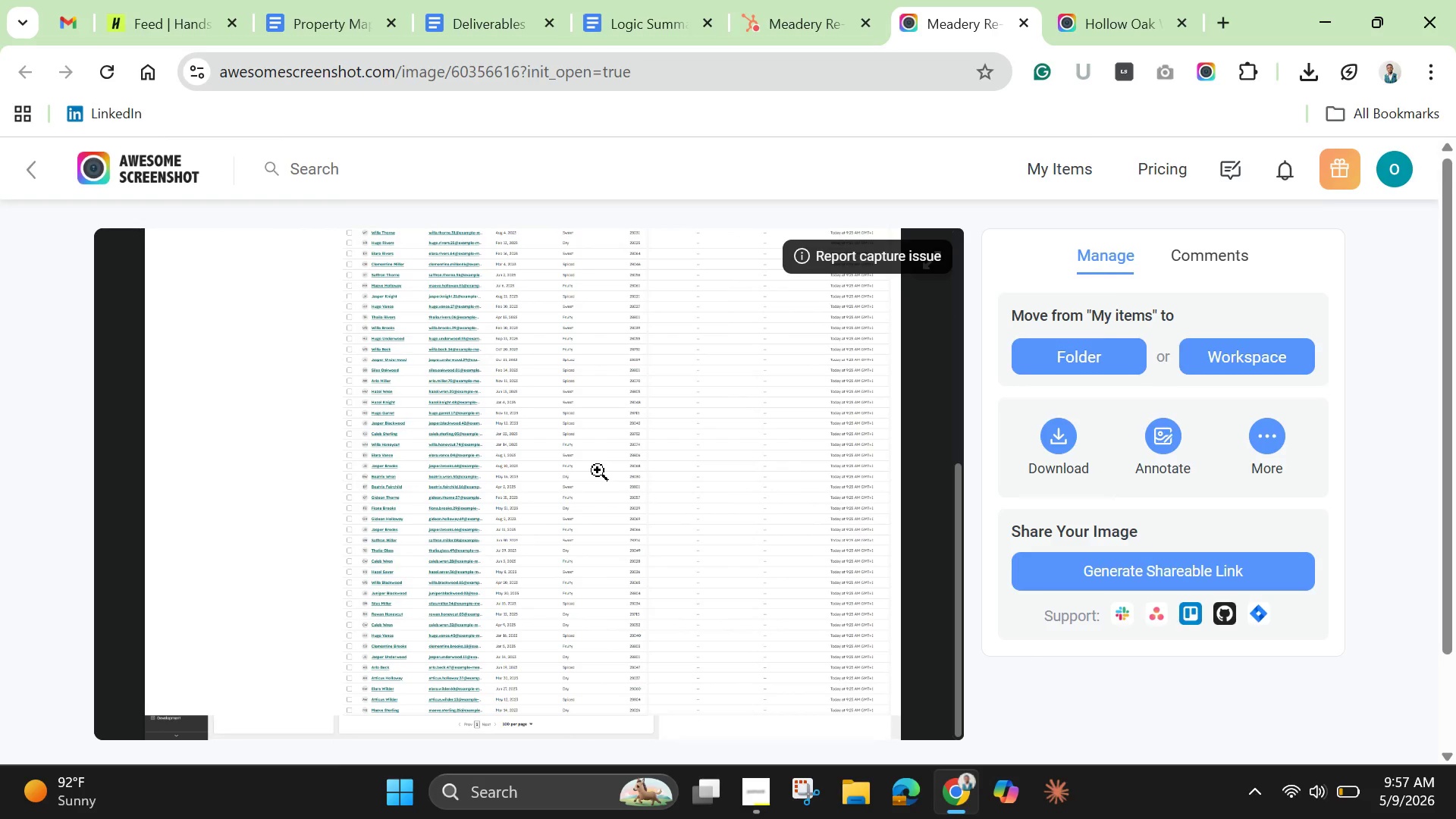 
scroll: coordinate [598, 470], scroll_direction: down, amount: 4.0
 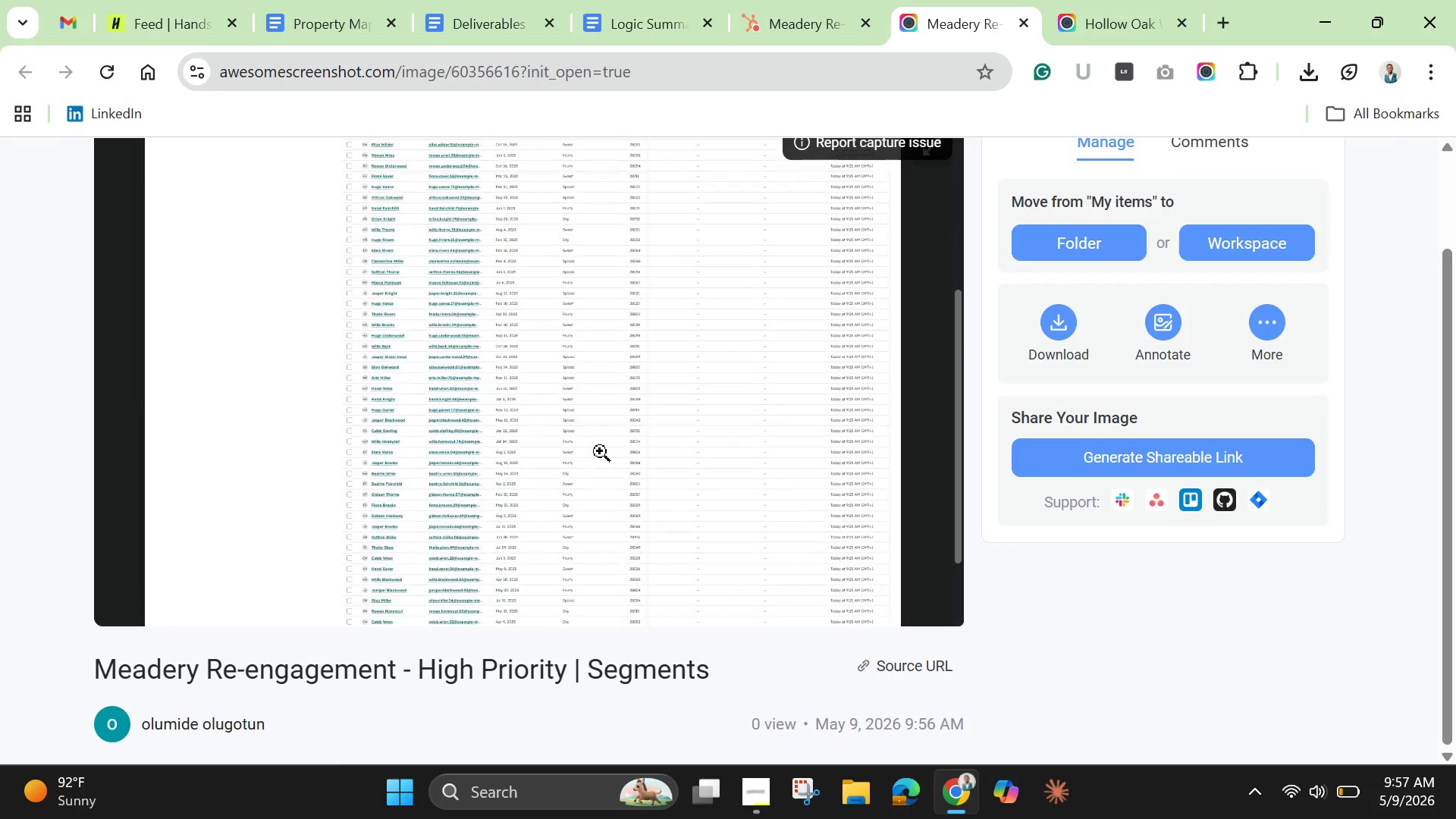 
scroll: coordinate [598, 448], scroll_direction: up, amount: 7.0
 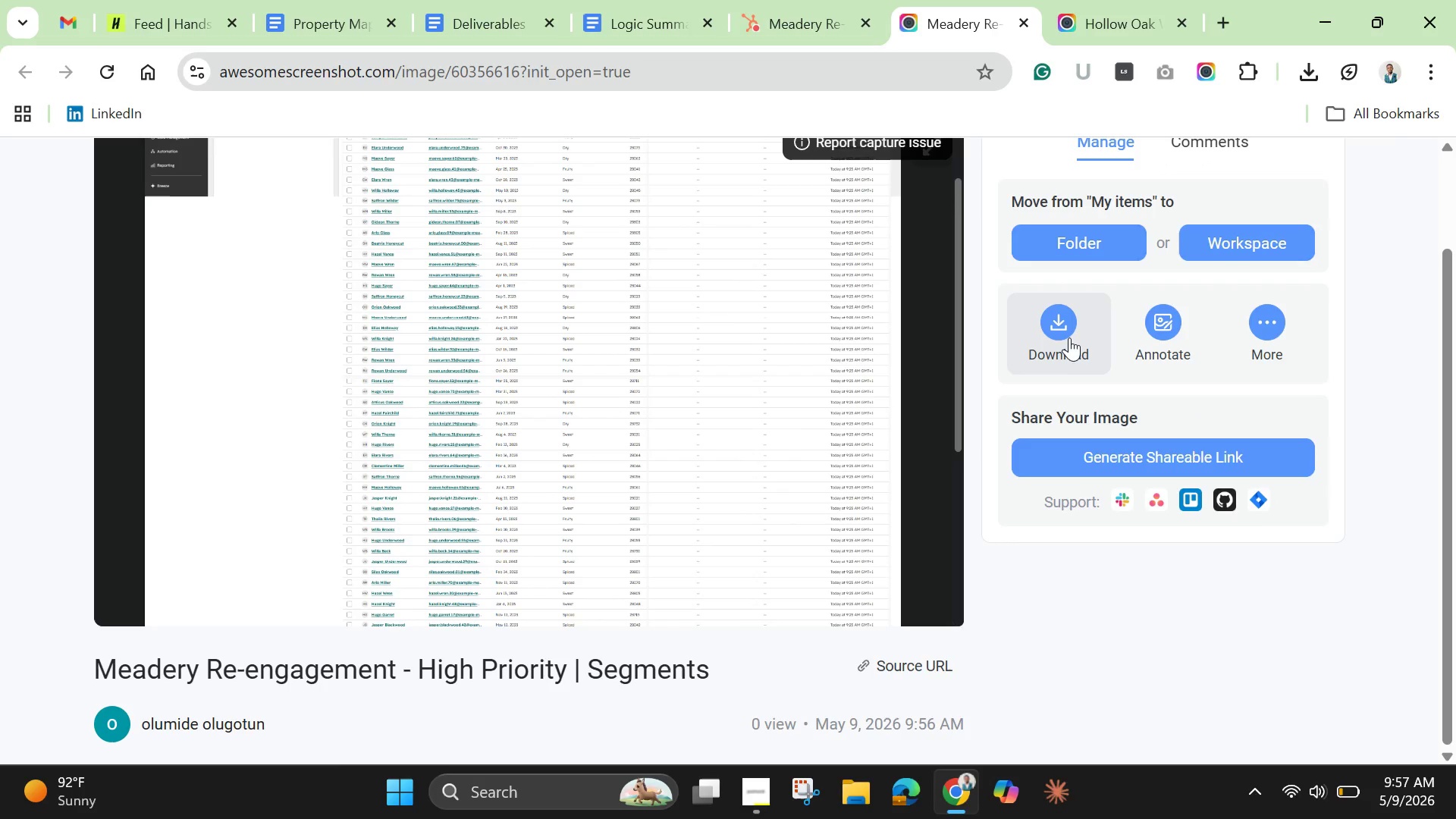 
left_click([1063, 331])
 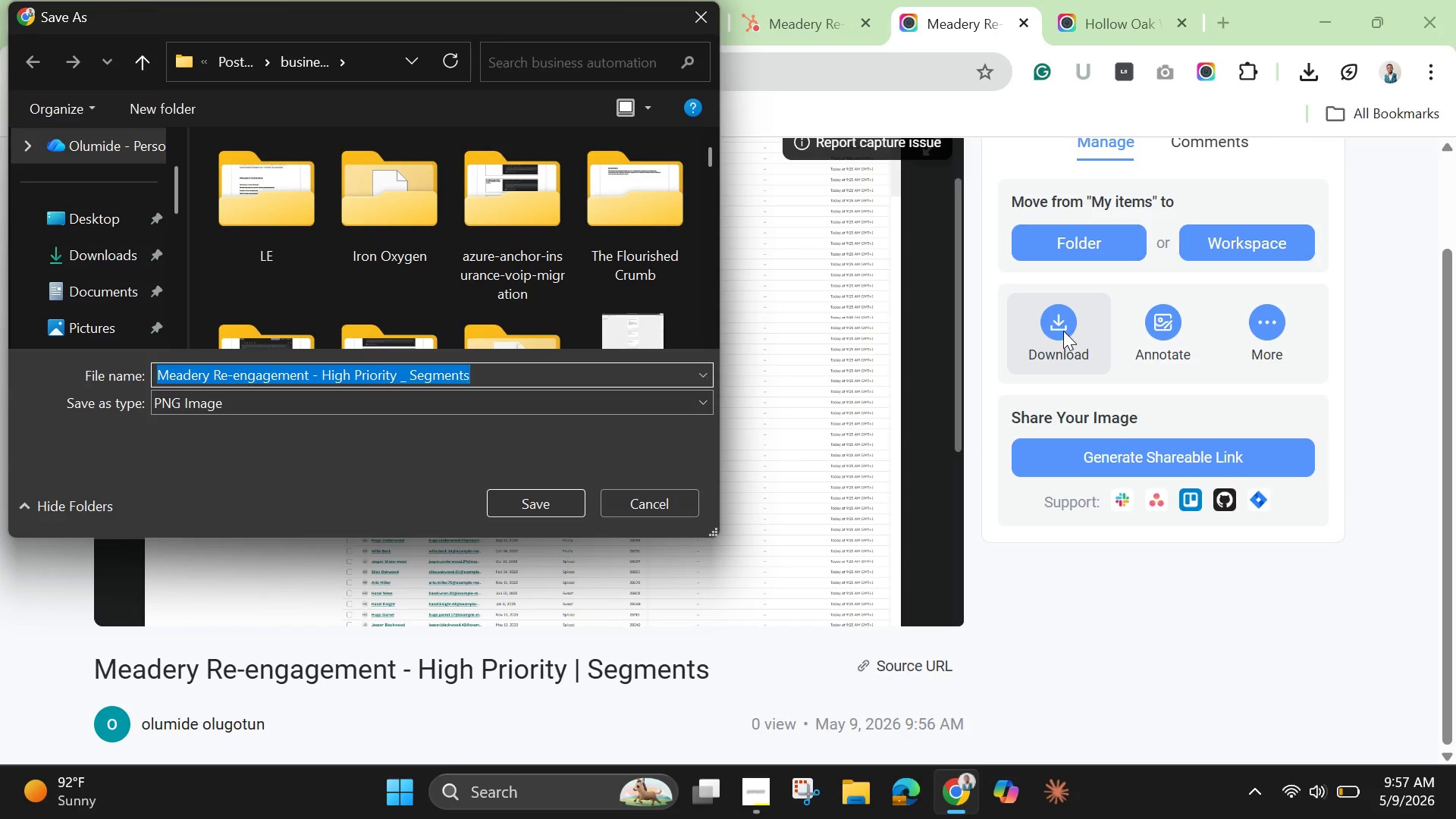 
wait(12.92)
 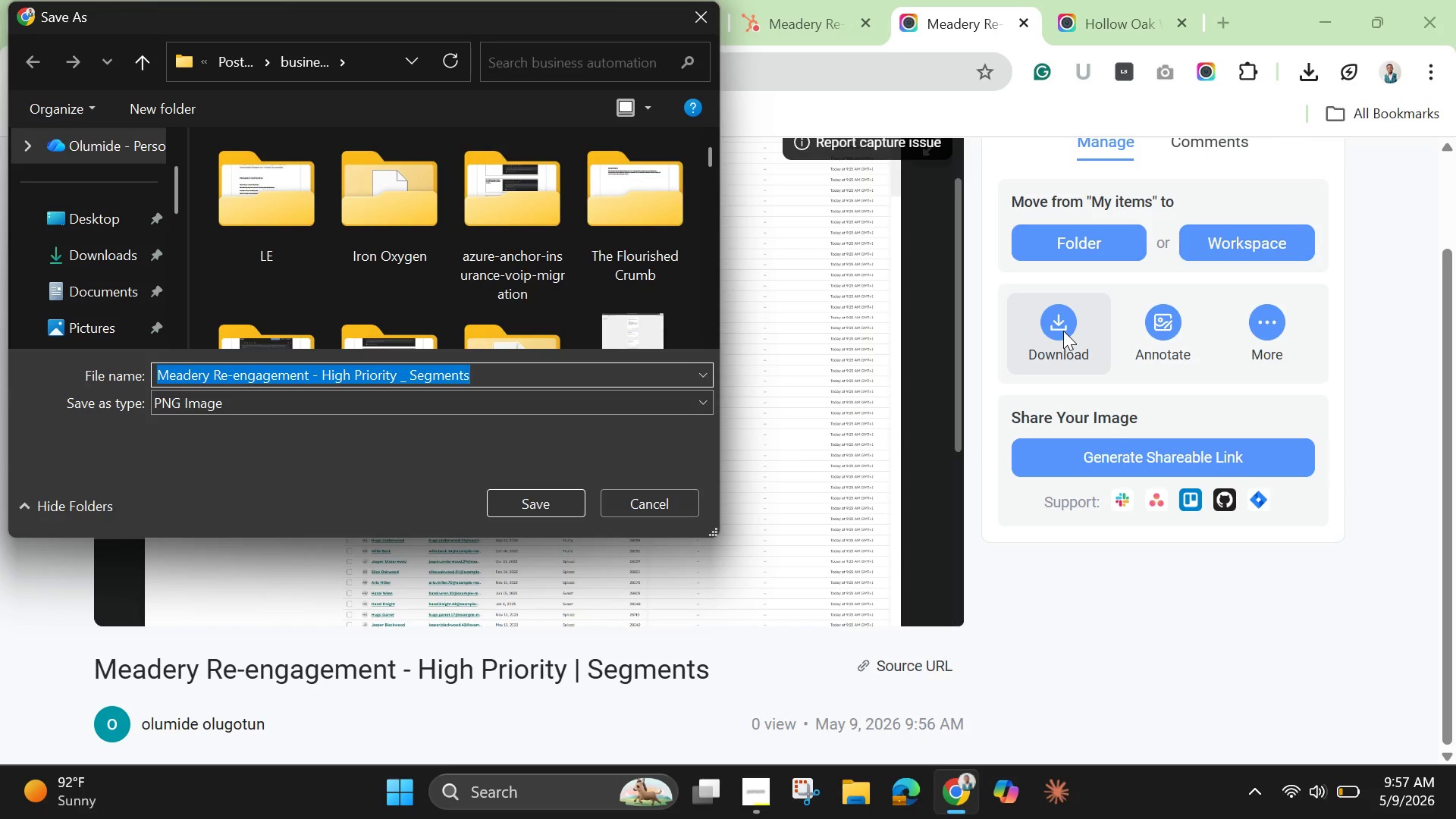 
left_click([490, 384])
 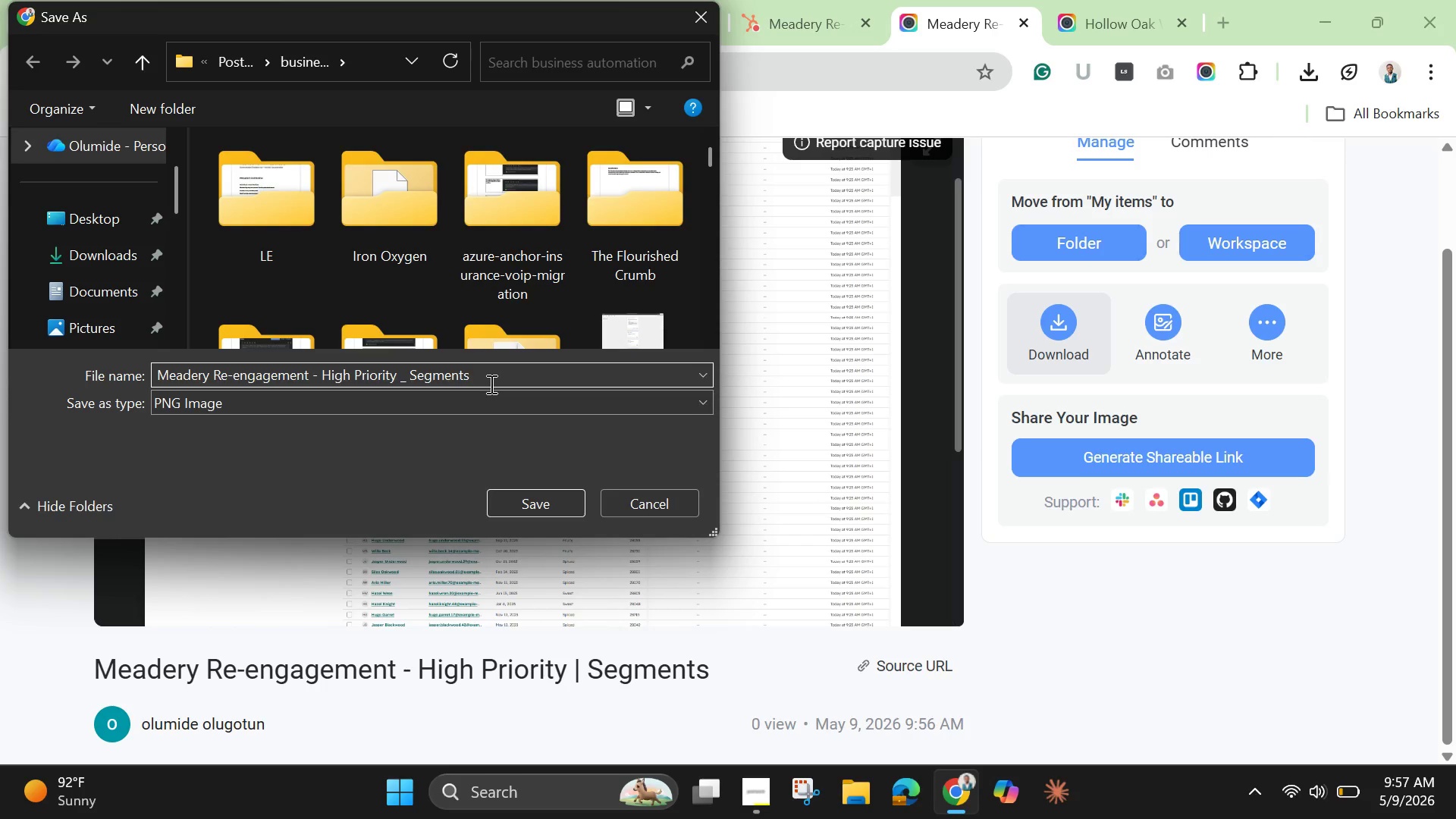 
key(Space)
 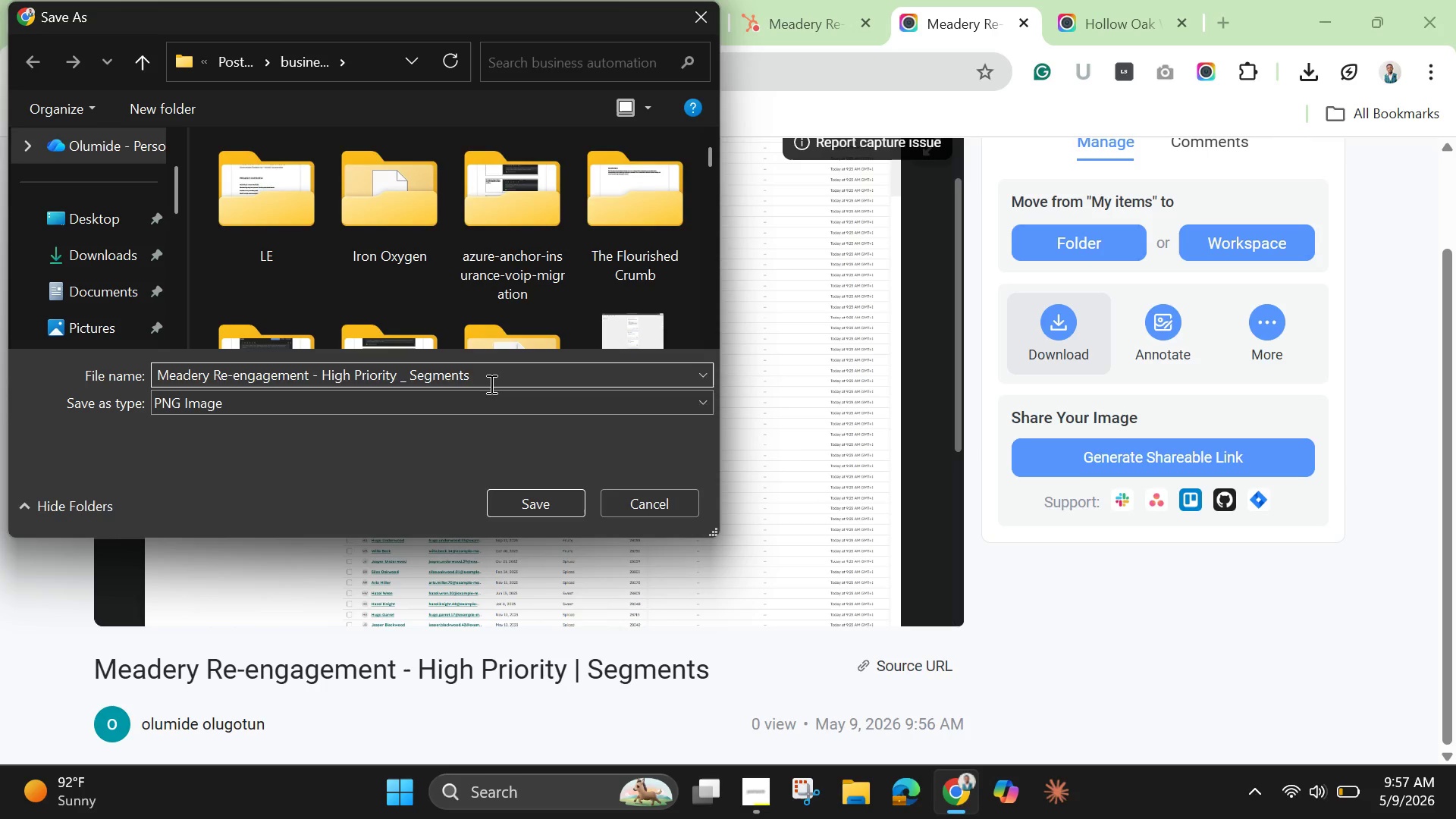 
key(Minus)
 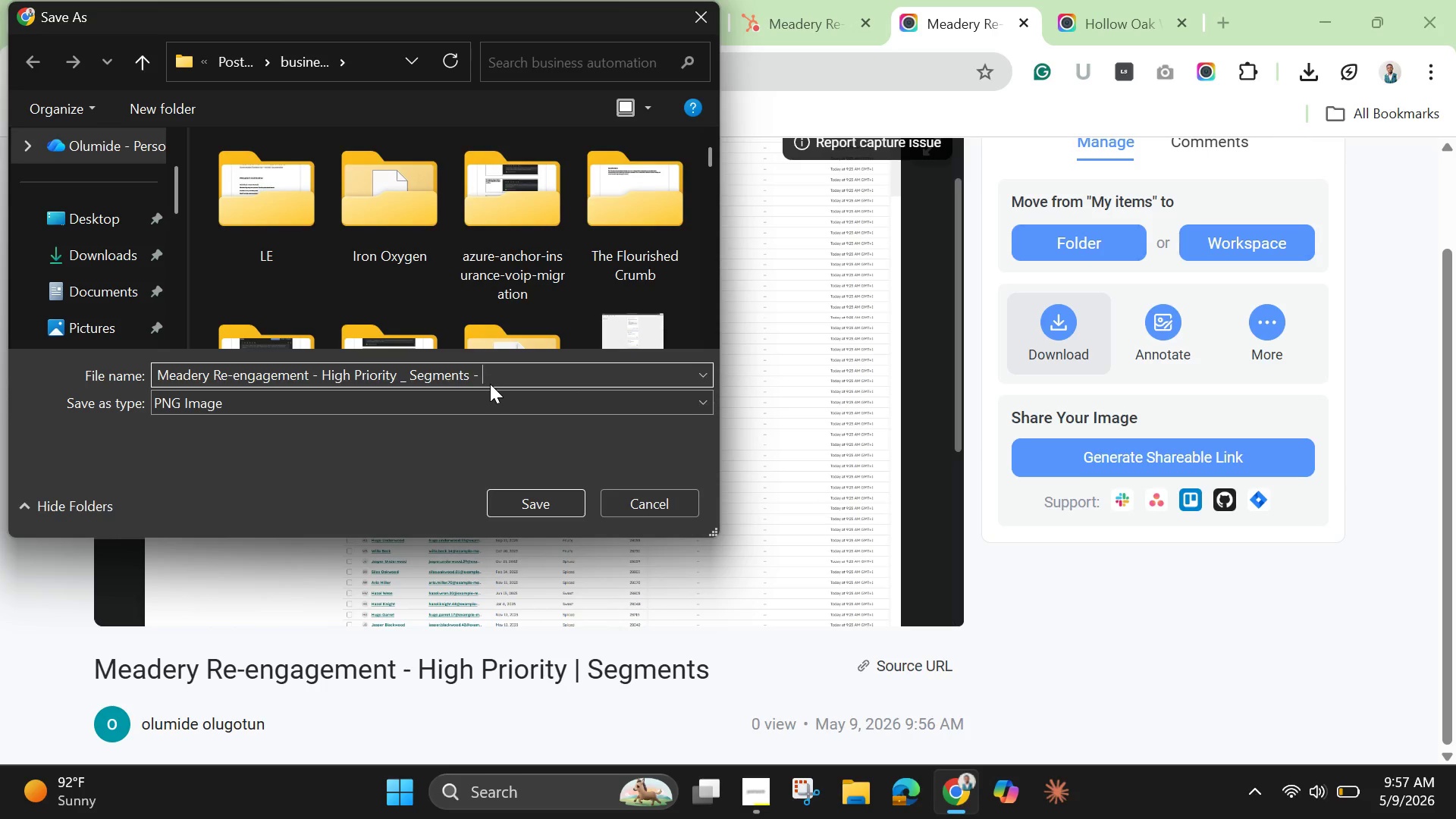 
key(Space)
 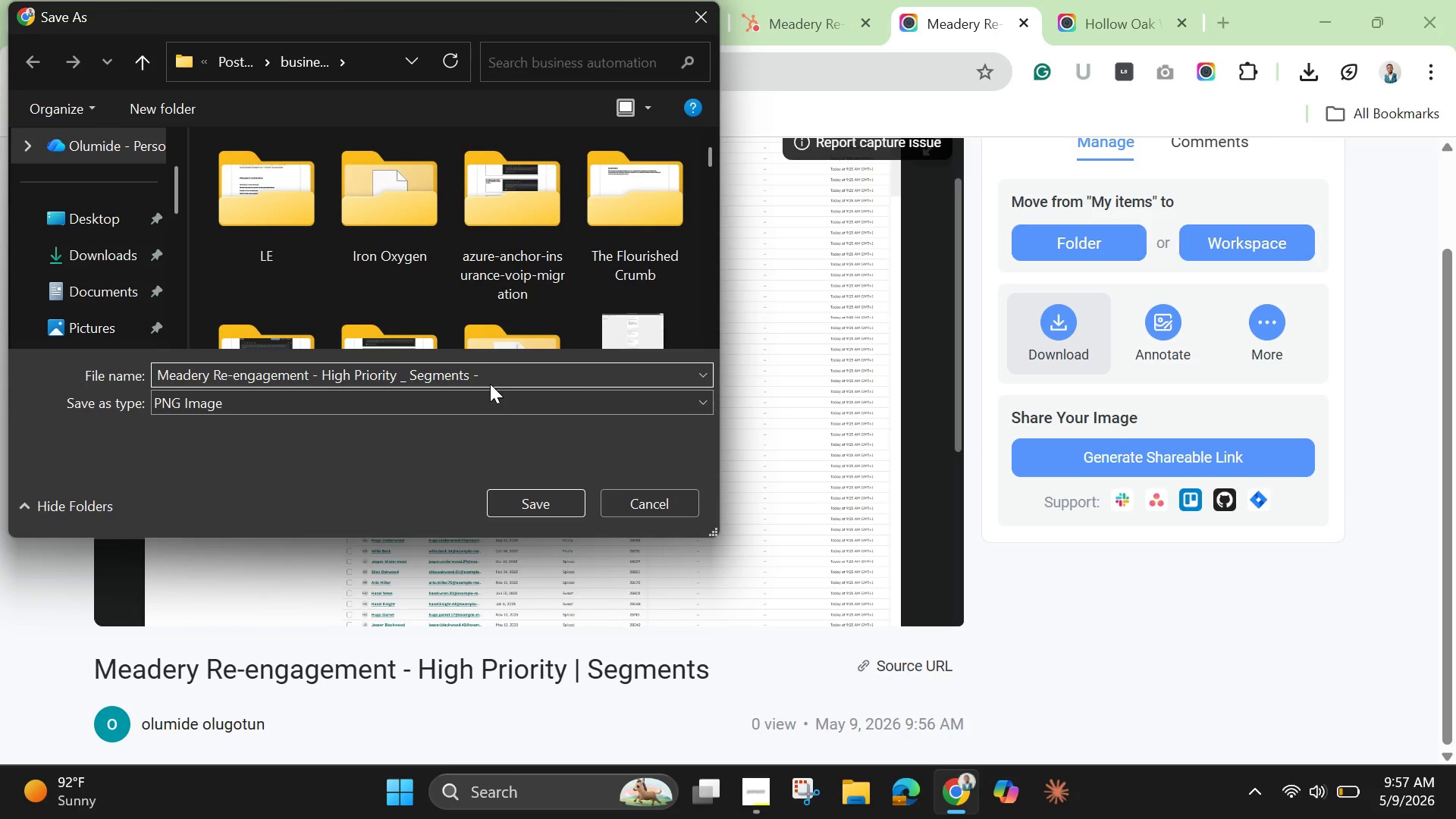 
key(Control+V)
 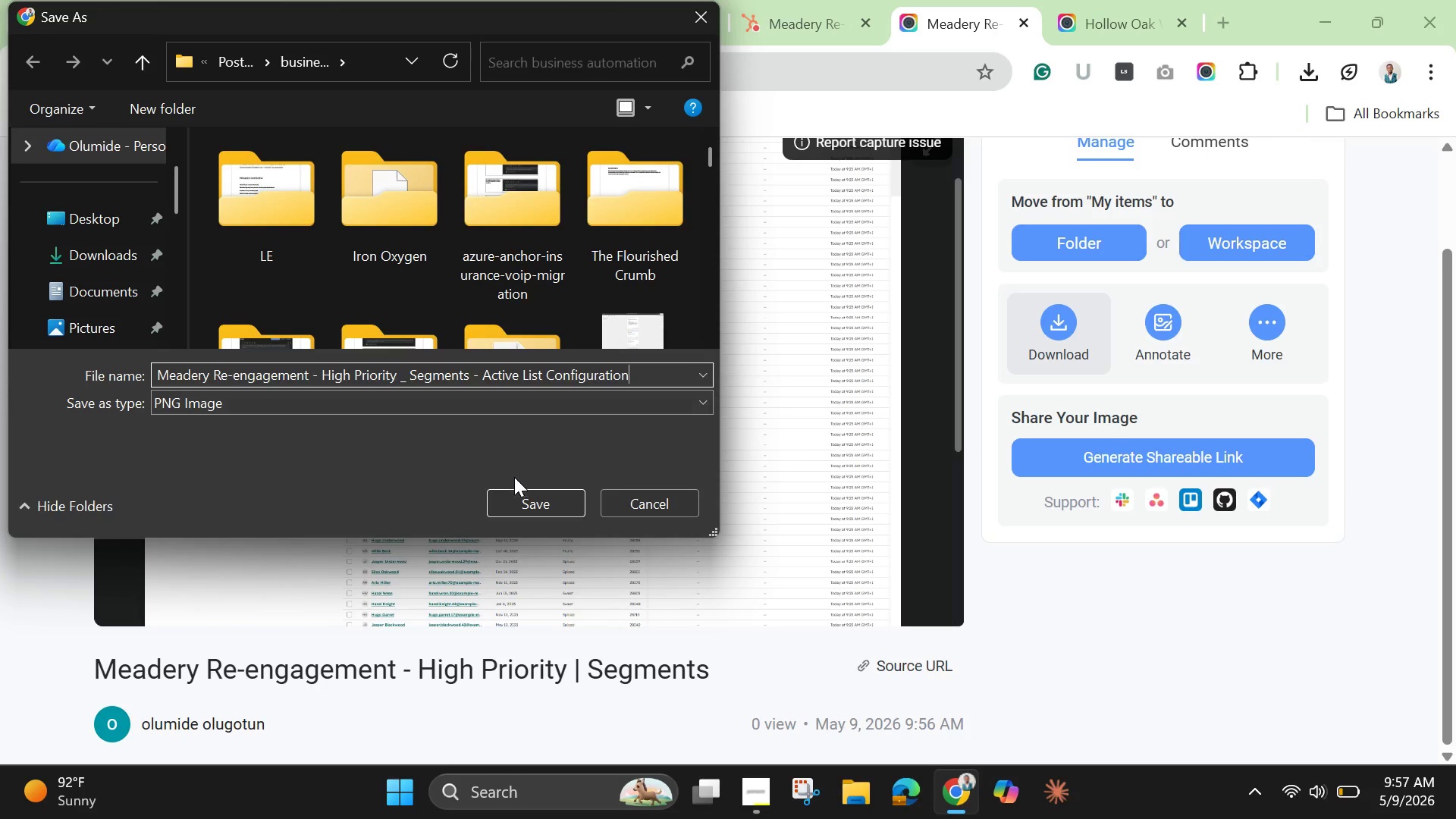 
left_click([516, 497])
 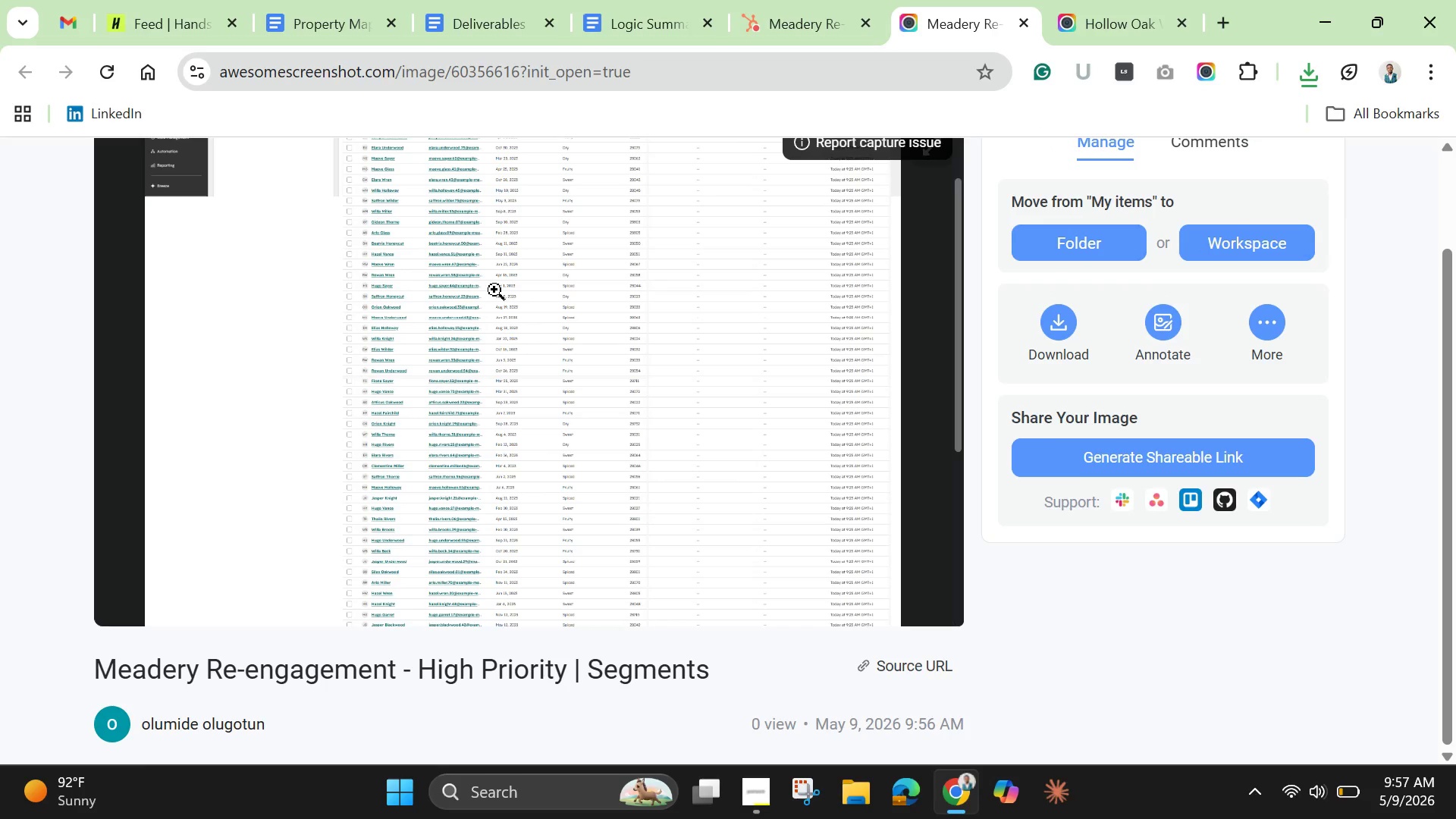 
wait(17.94)
 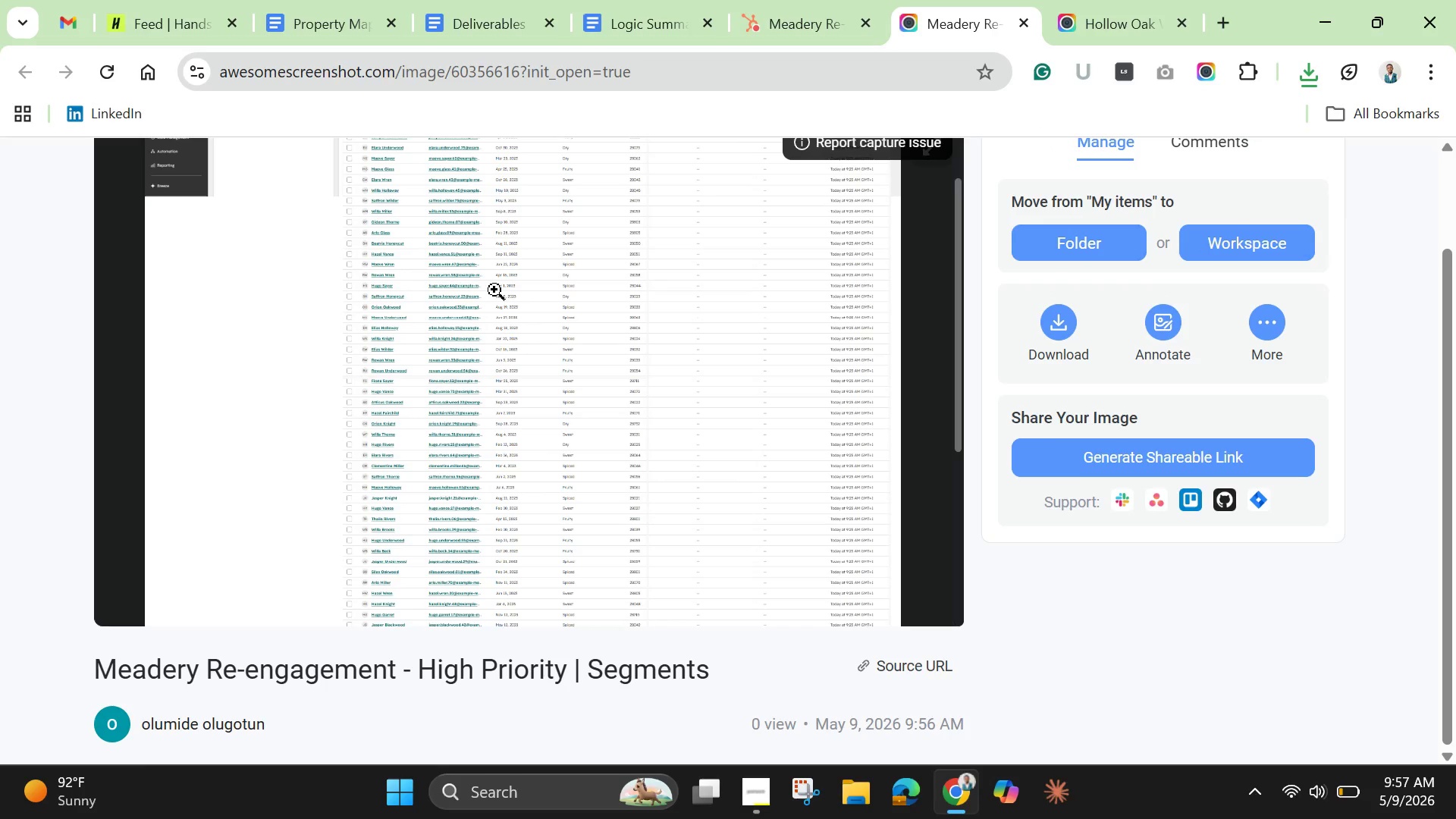 
left_click([767, 786])